 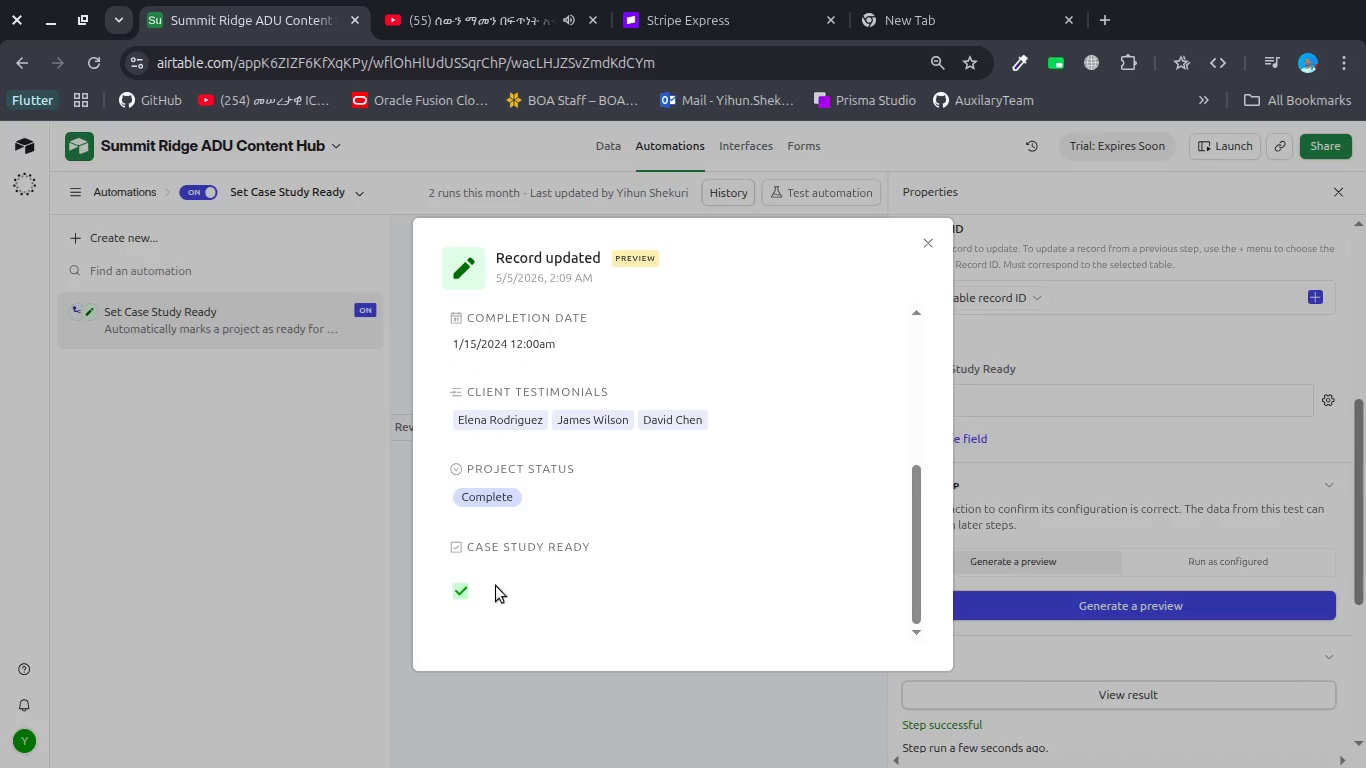 
left_click([923, 234])
 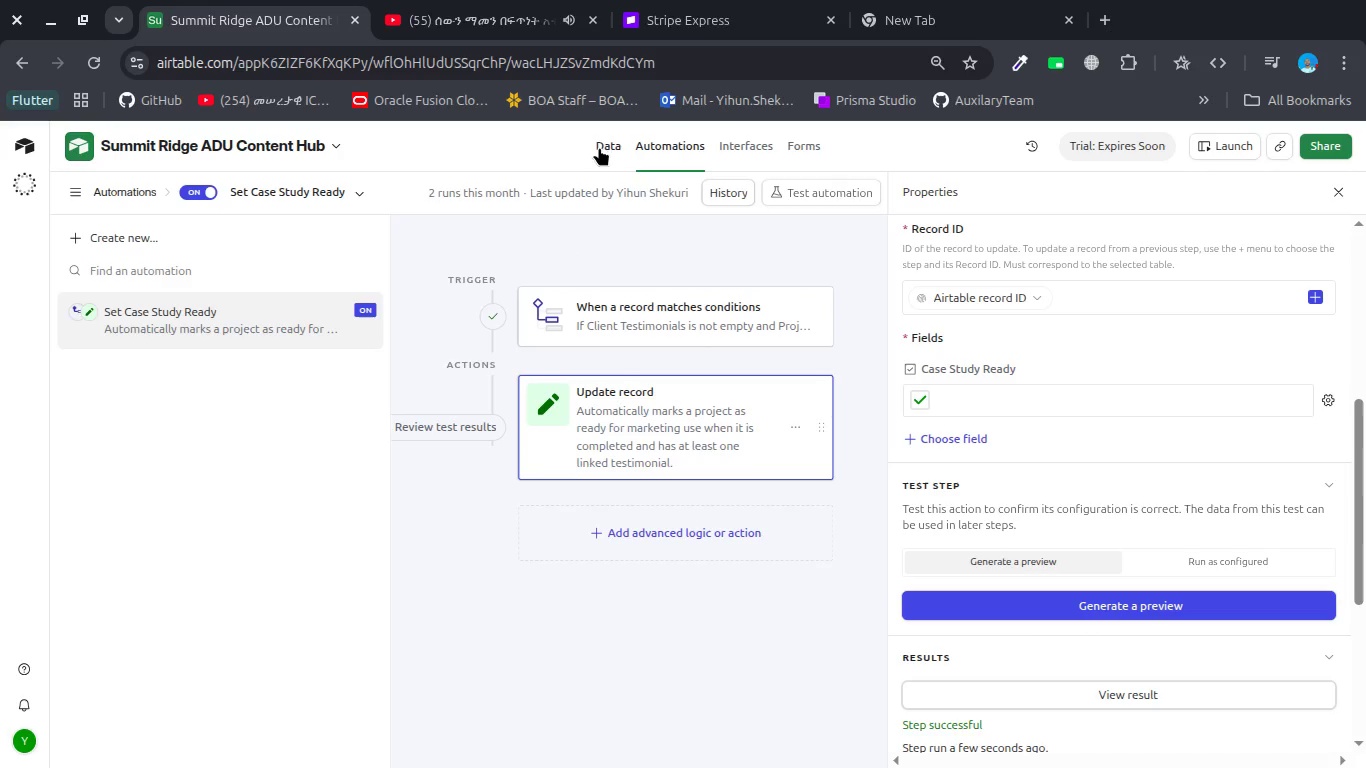 
left_click([602, 140])
 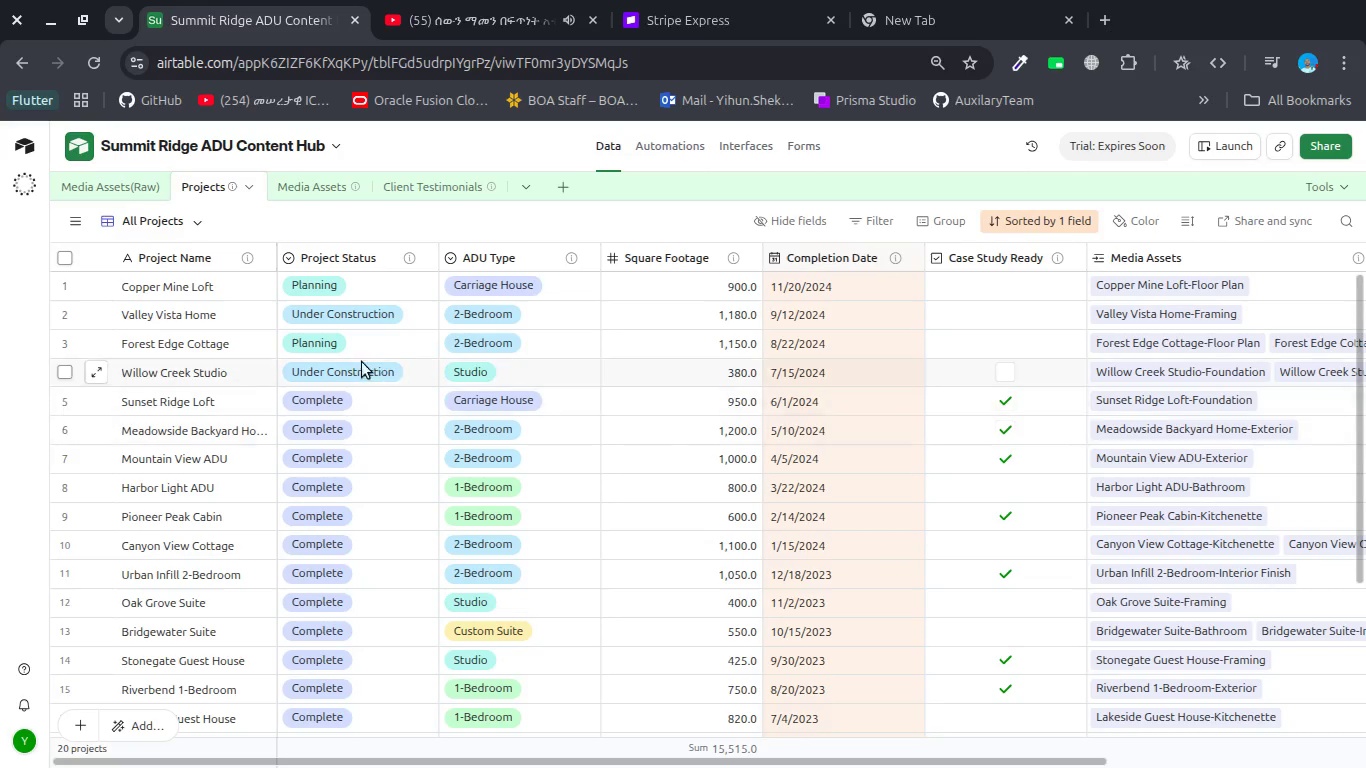 
left_click([341, 318])
 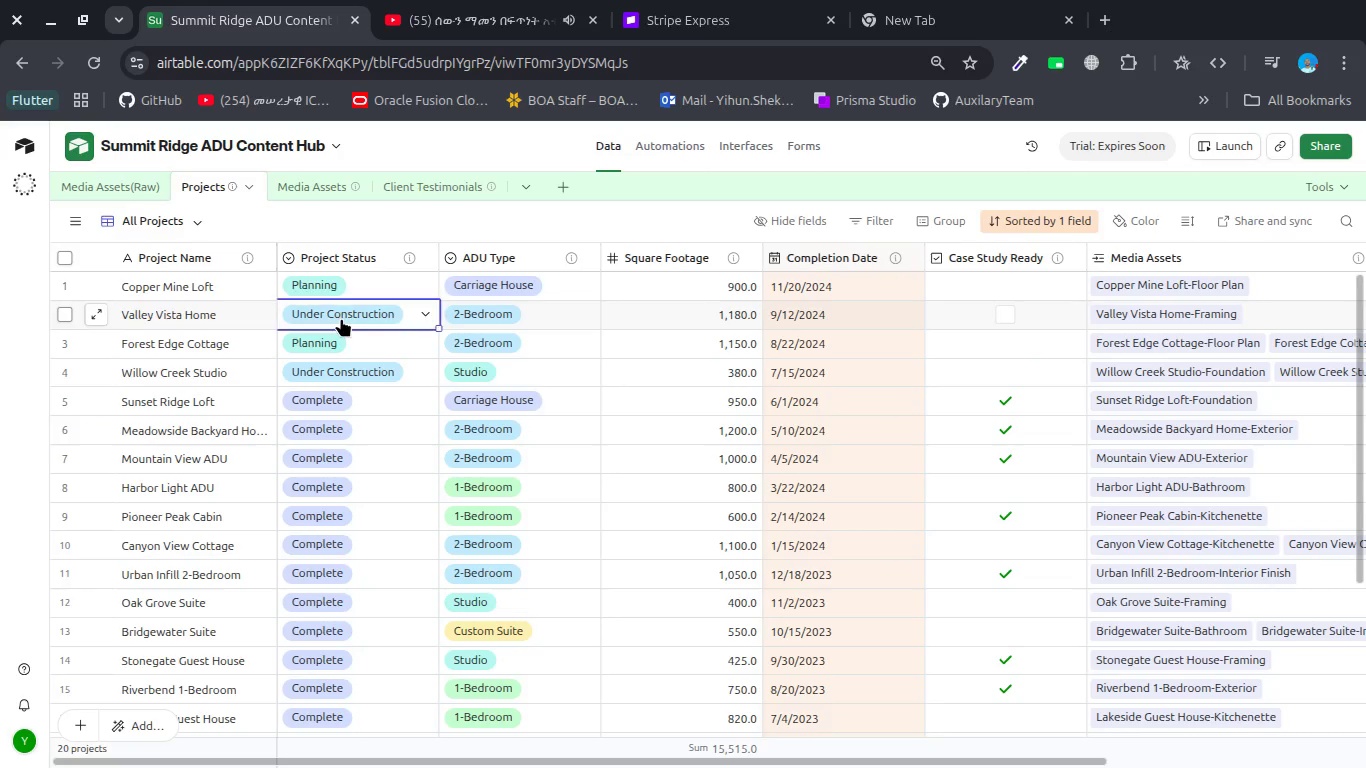 
left_click([341, 318])
 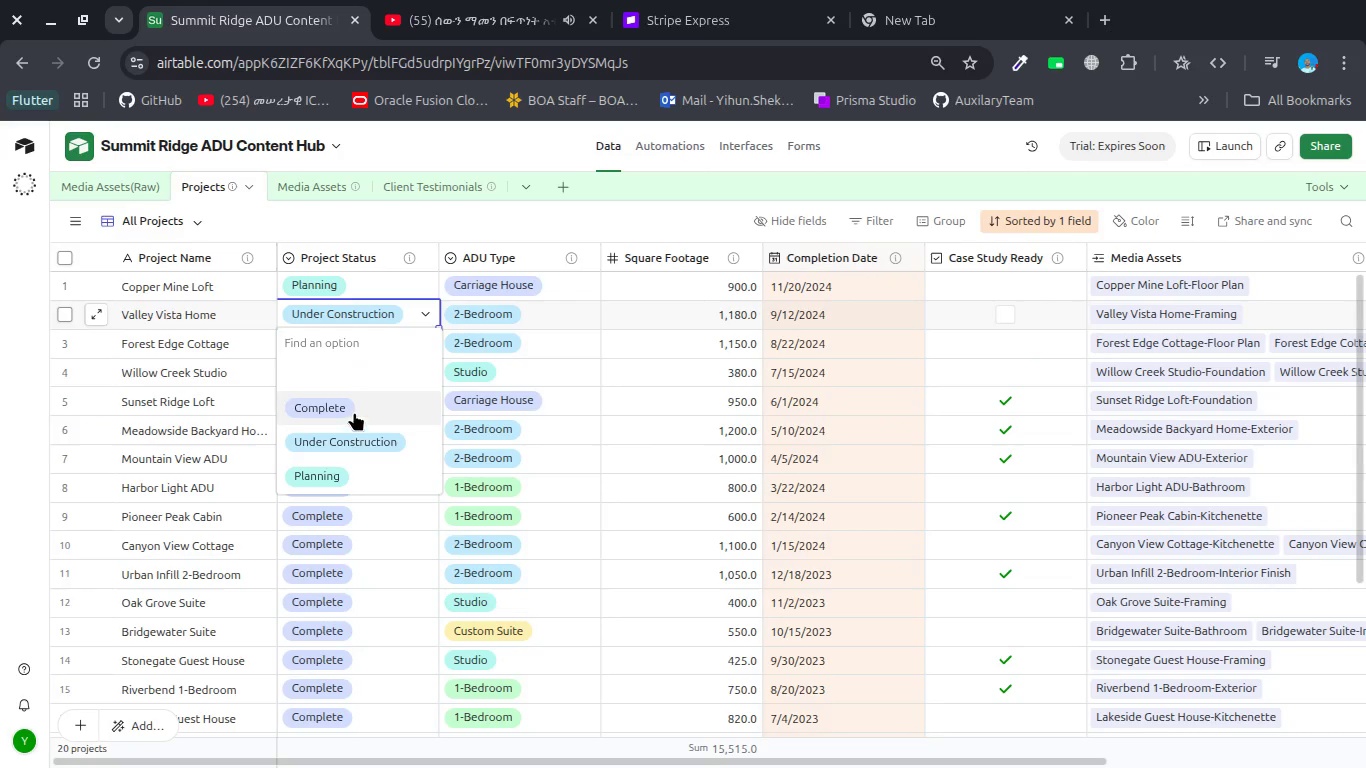 
left_click([354, 412])
 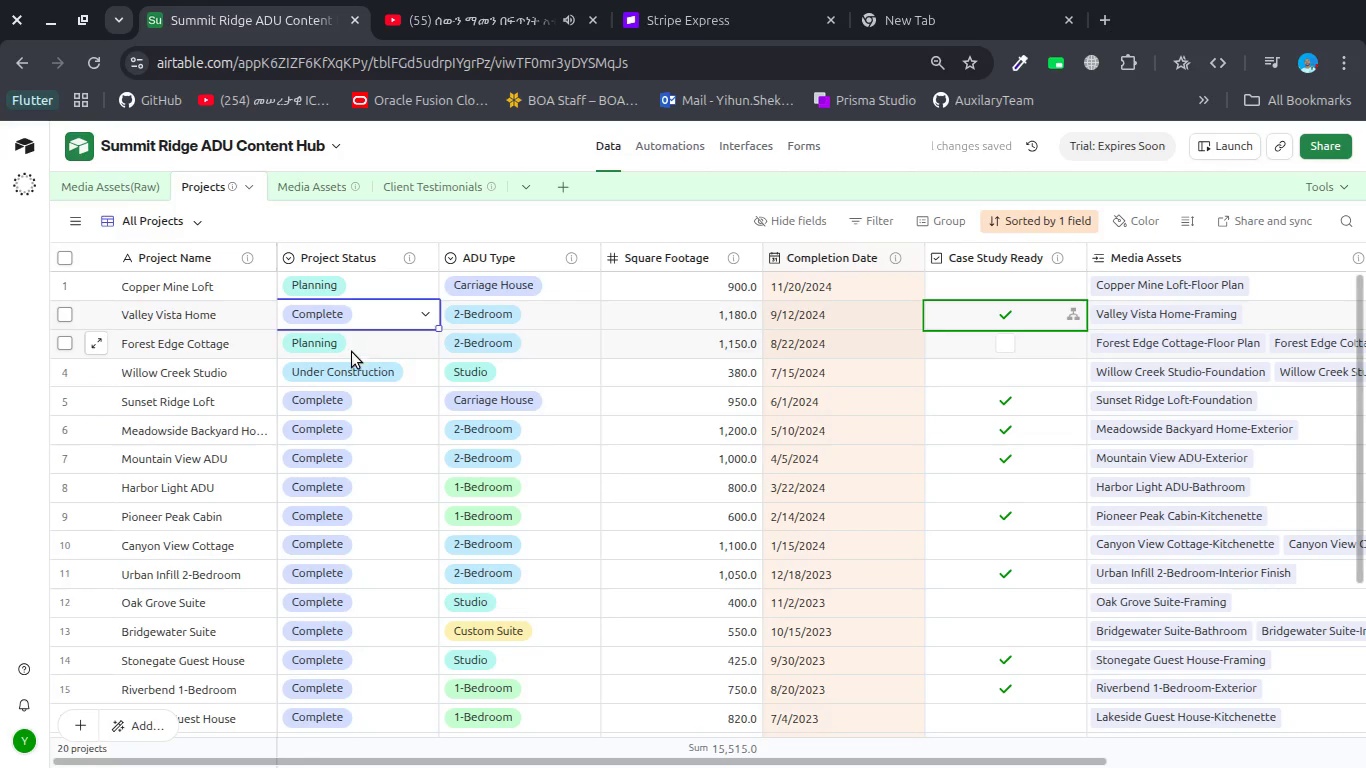 
double_click([349, 377])
 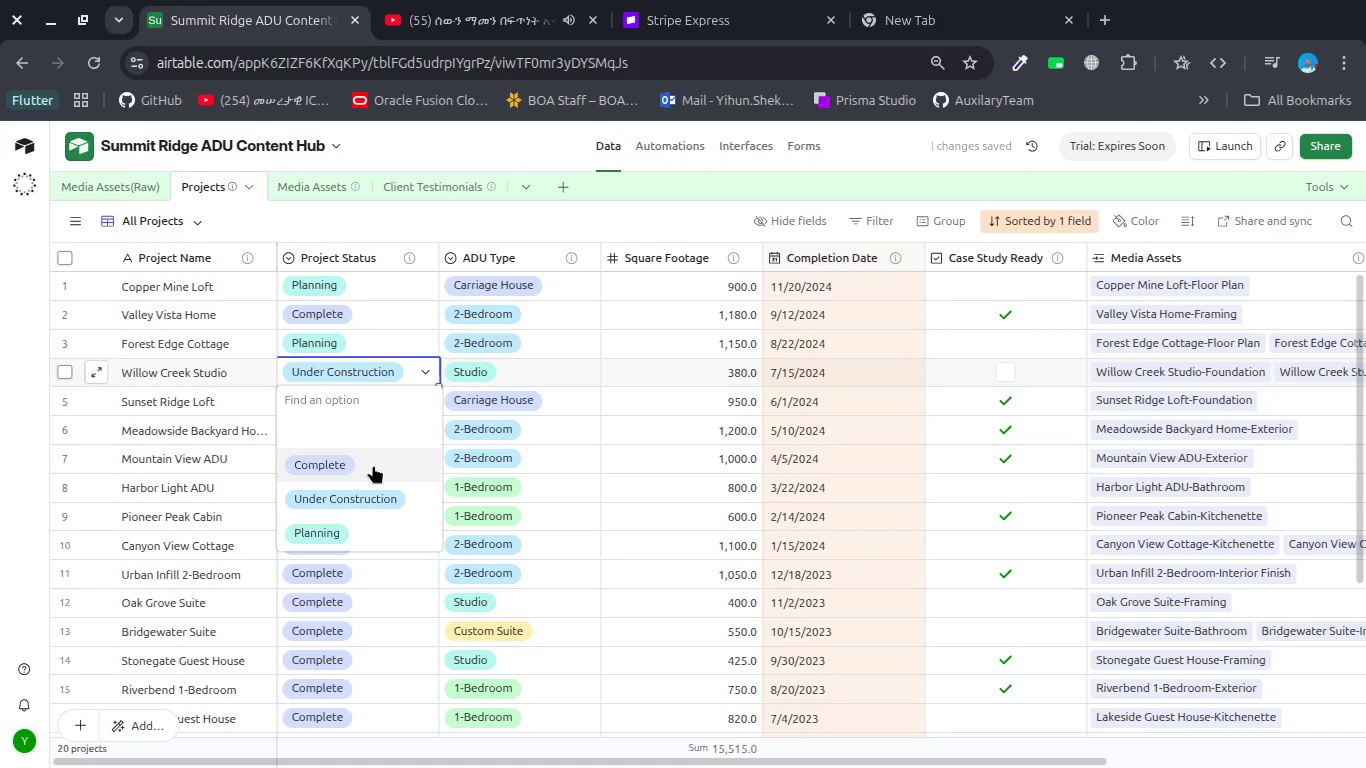 
left_click([373, 465])
 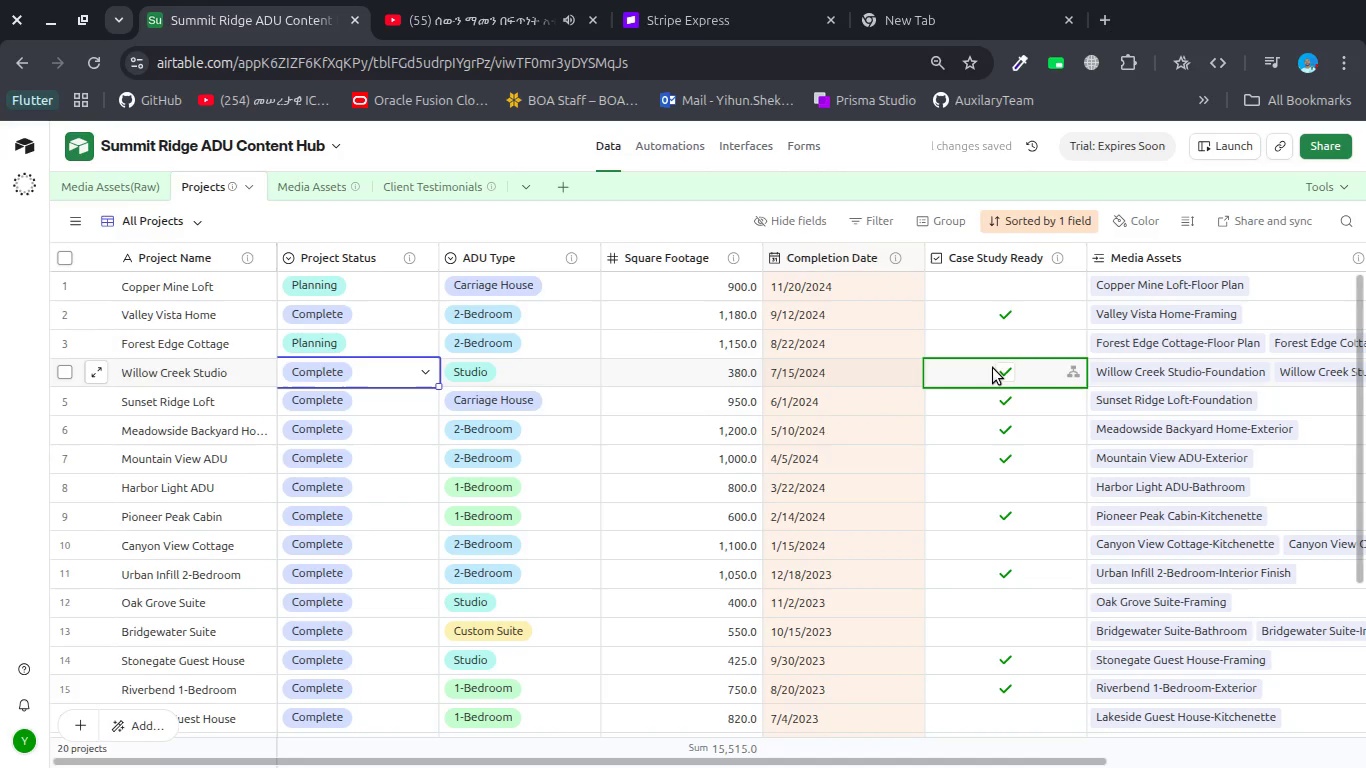 
key(Alt+AltLeft)
 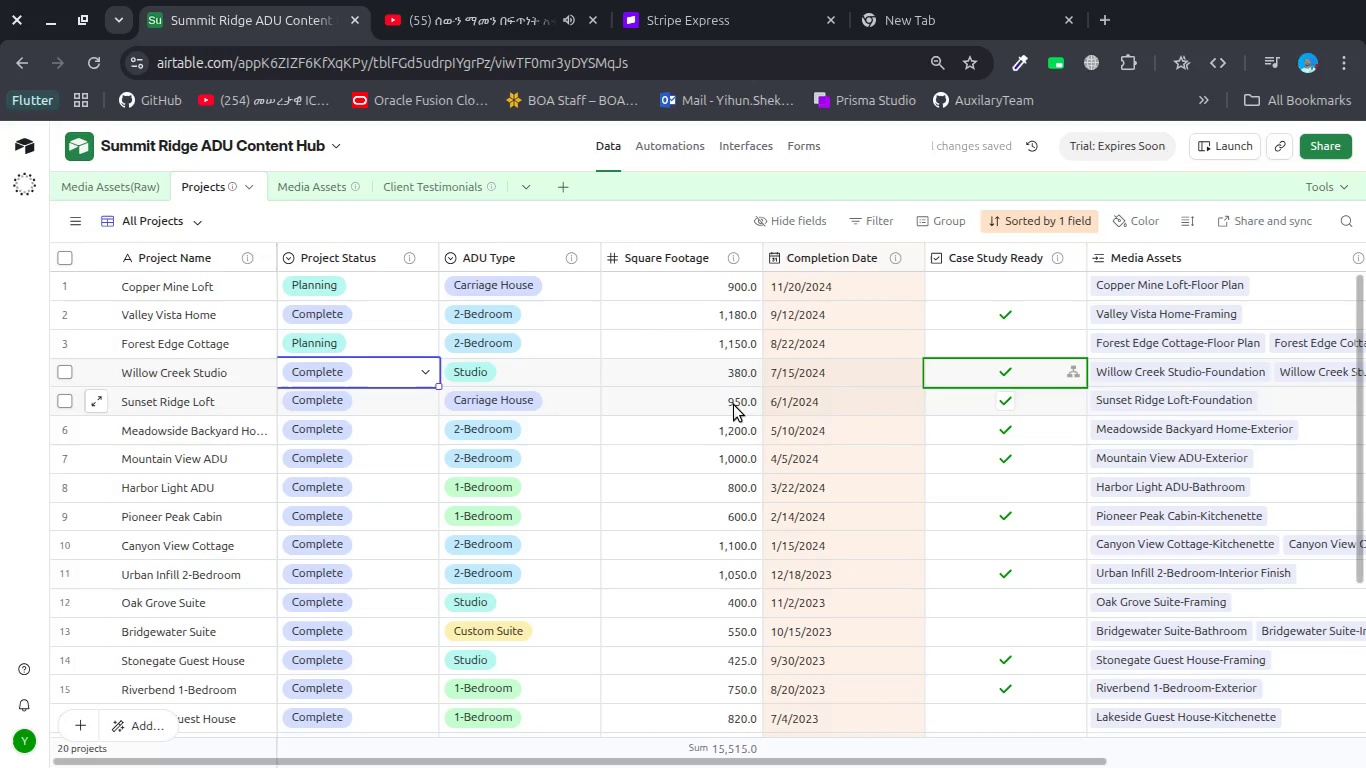 
key(Alt+Tab)
 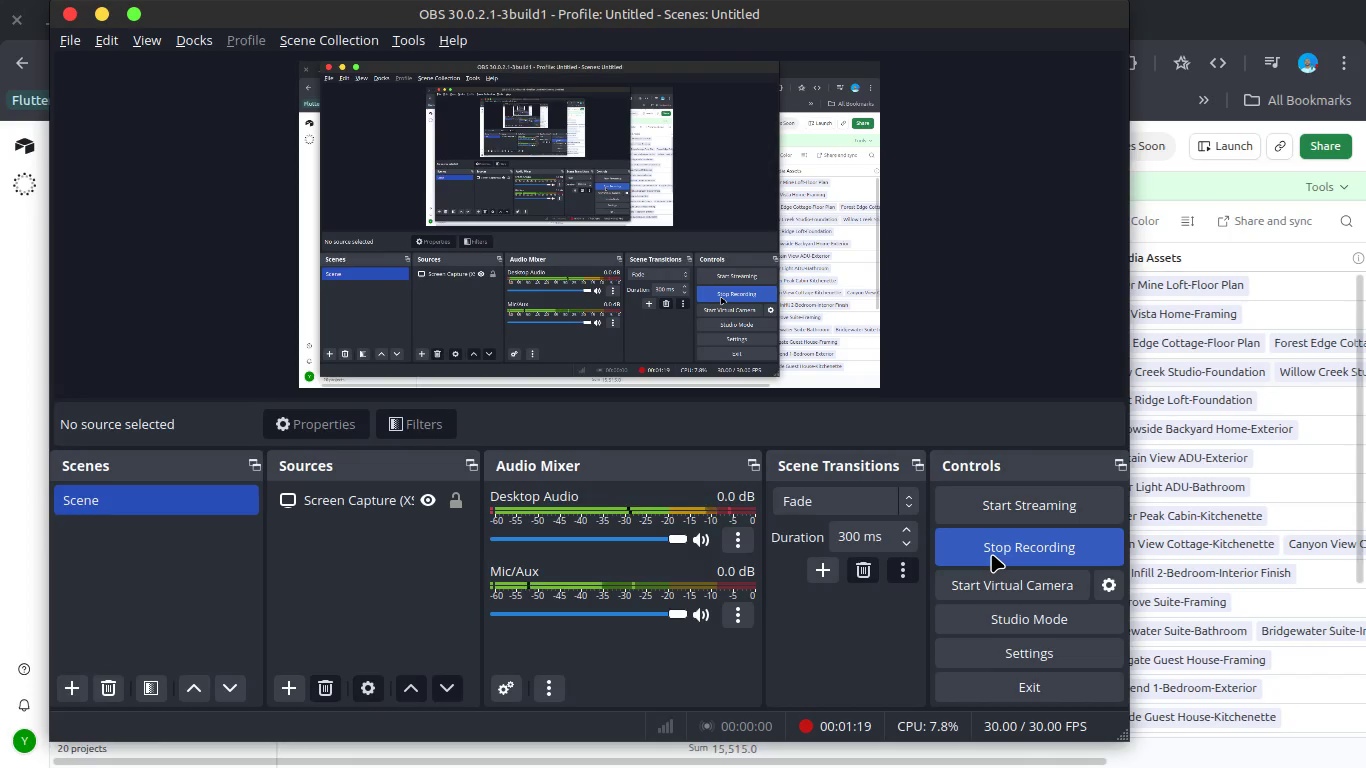 
left_click([991, 554])
 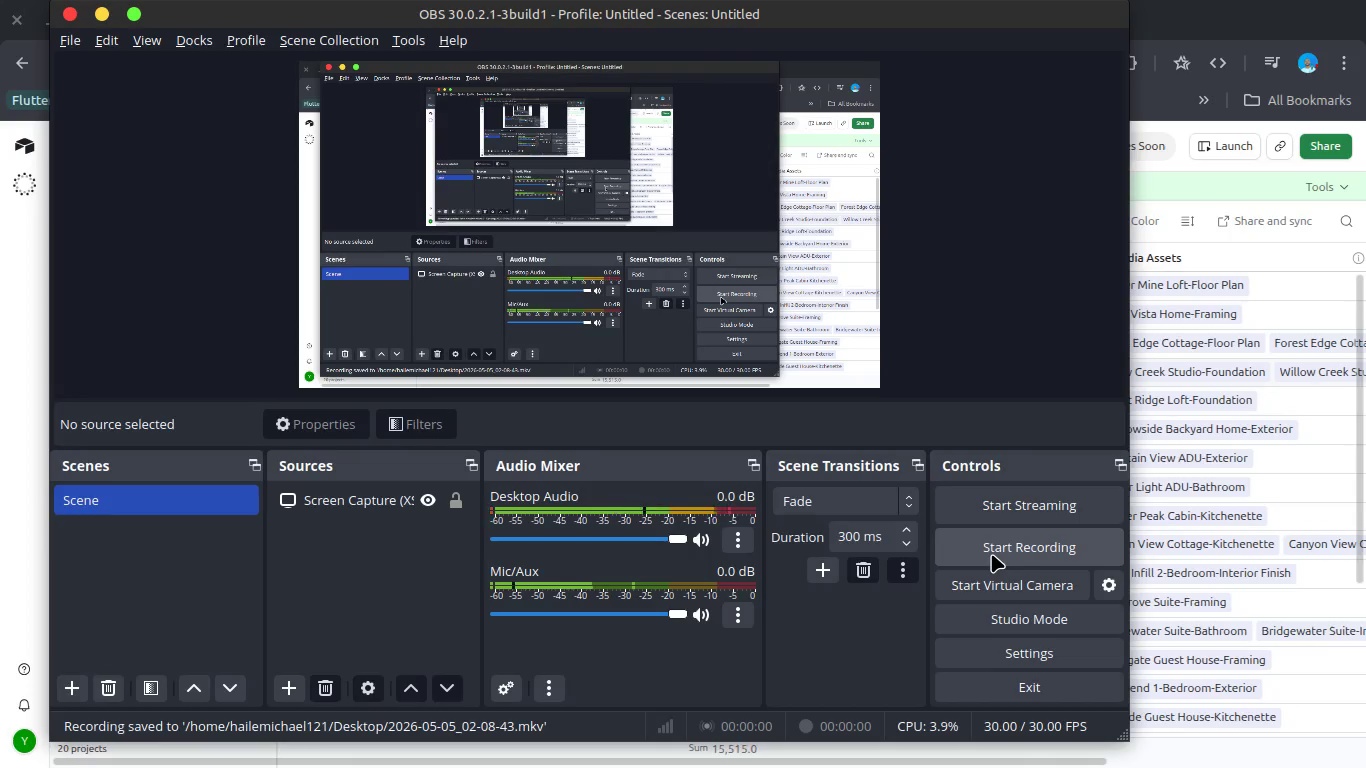 
key(Alt+AltLeft)
 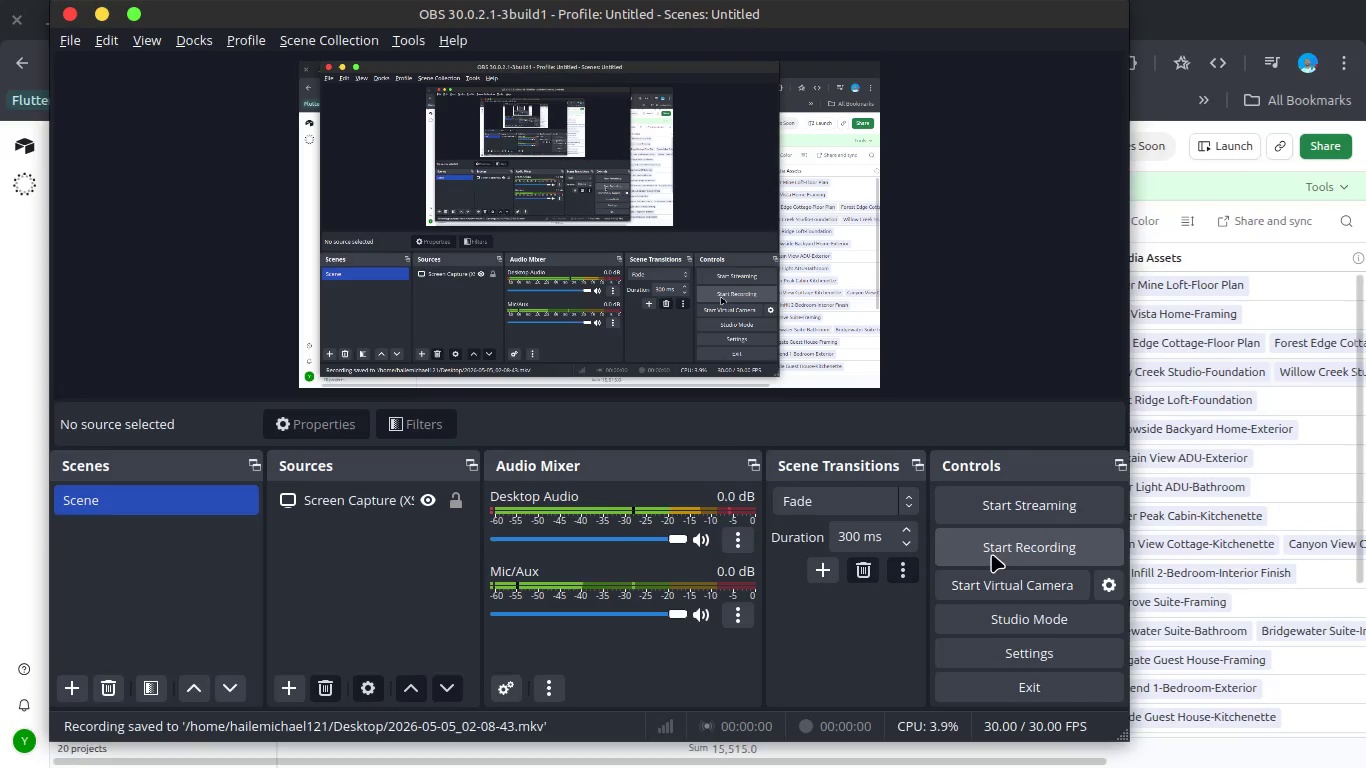 
key(Alt+Tab)
 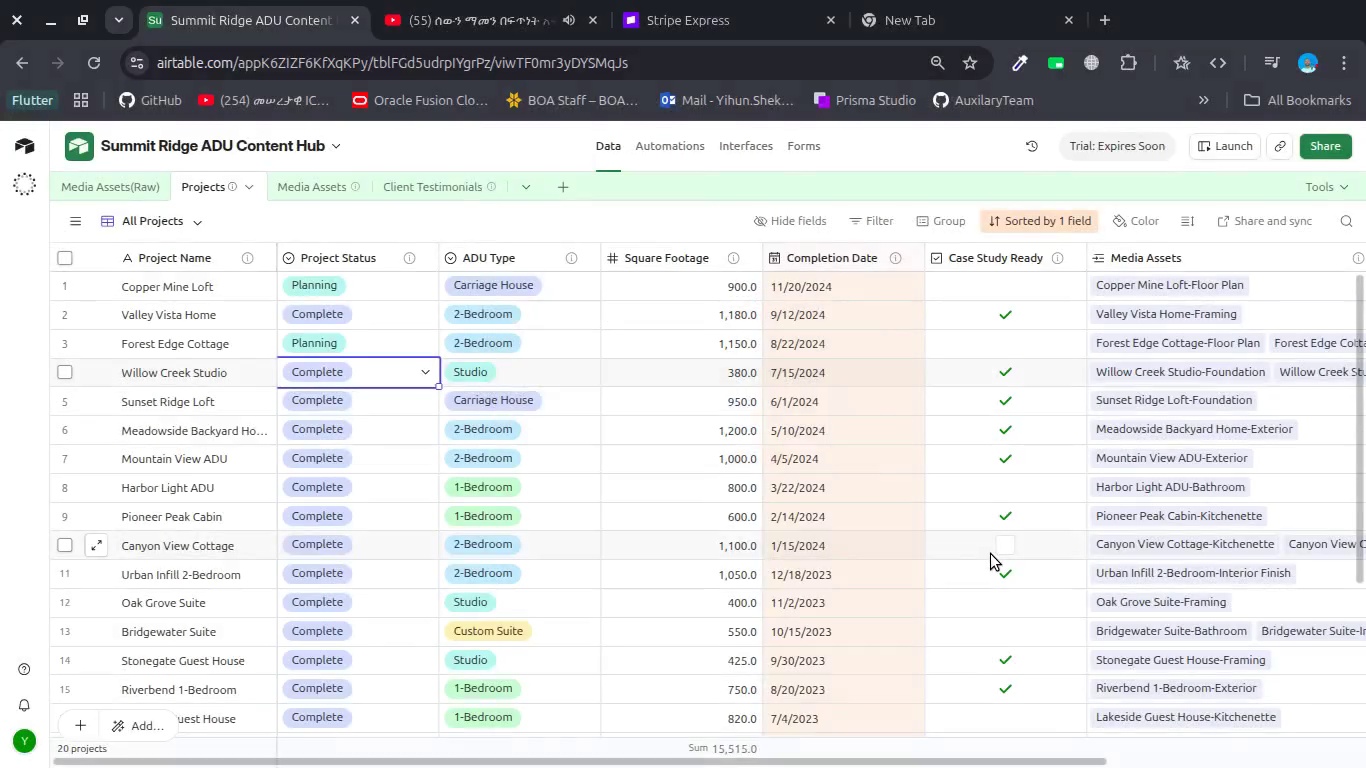 
key(Alt+AltLeft)
 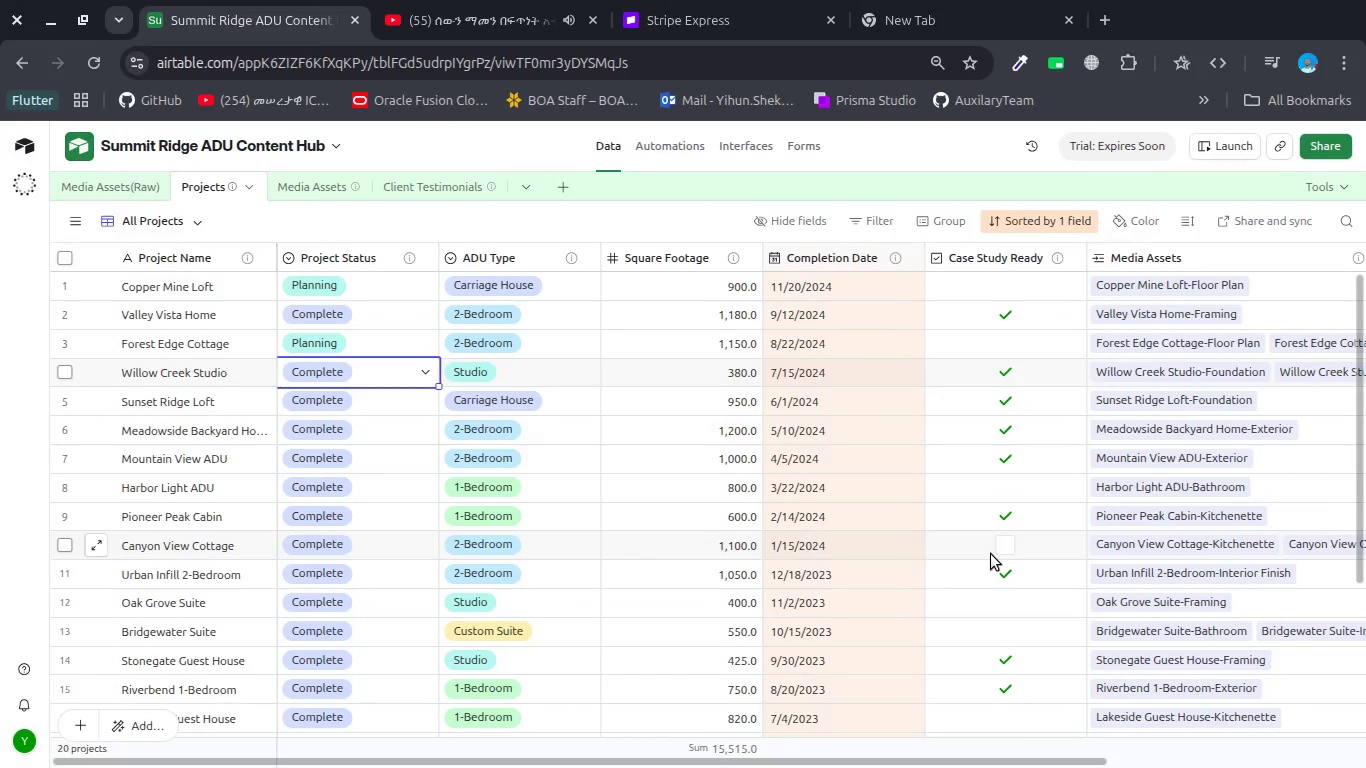 
key(Alt+Tab)
 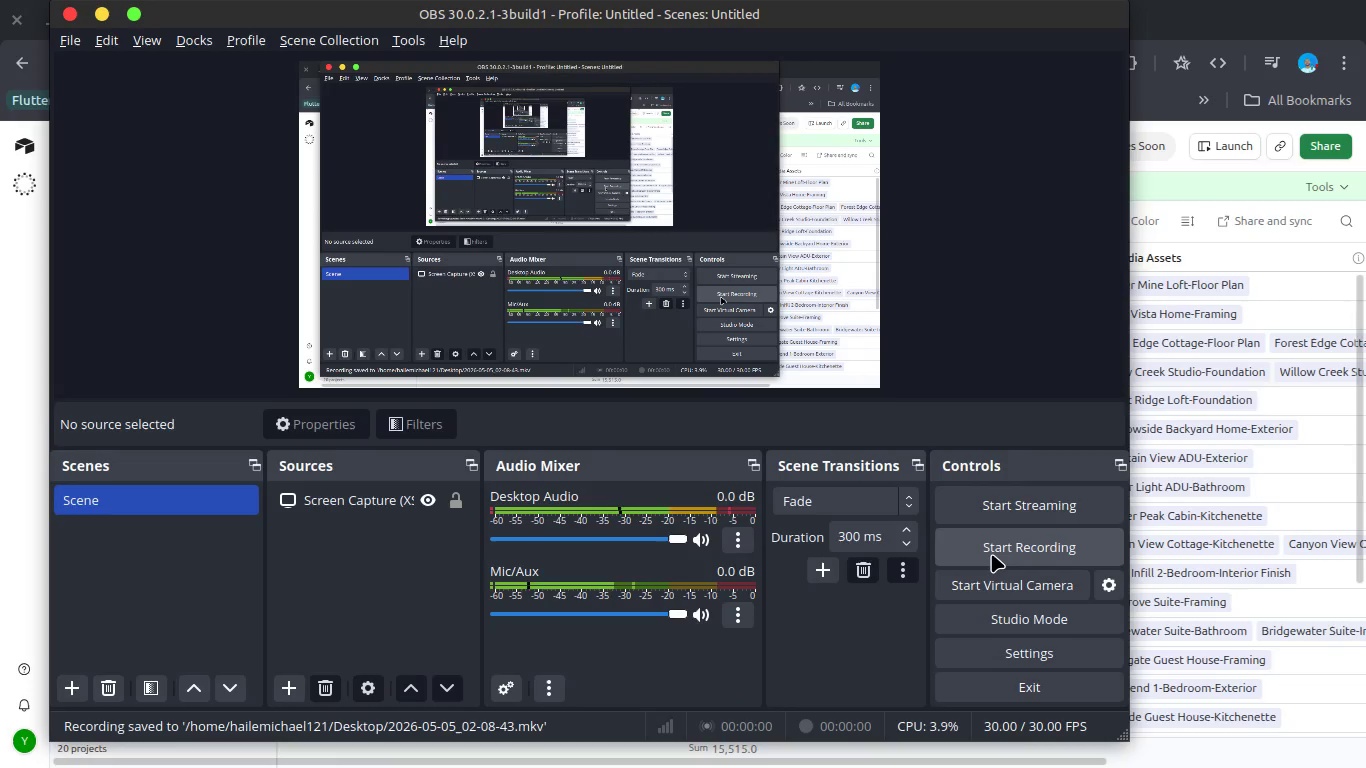 
key(Control+Q)
 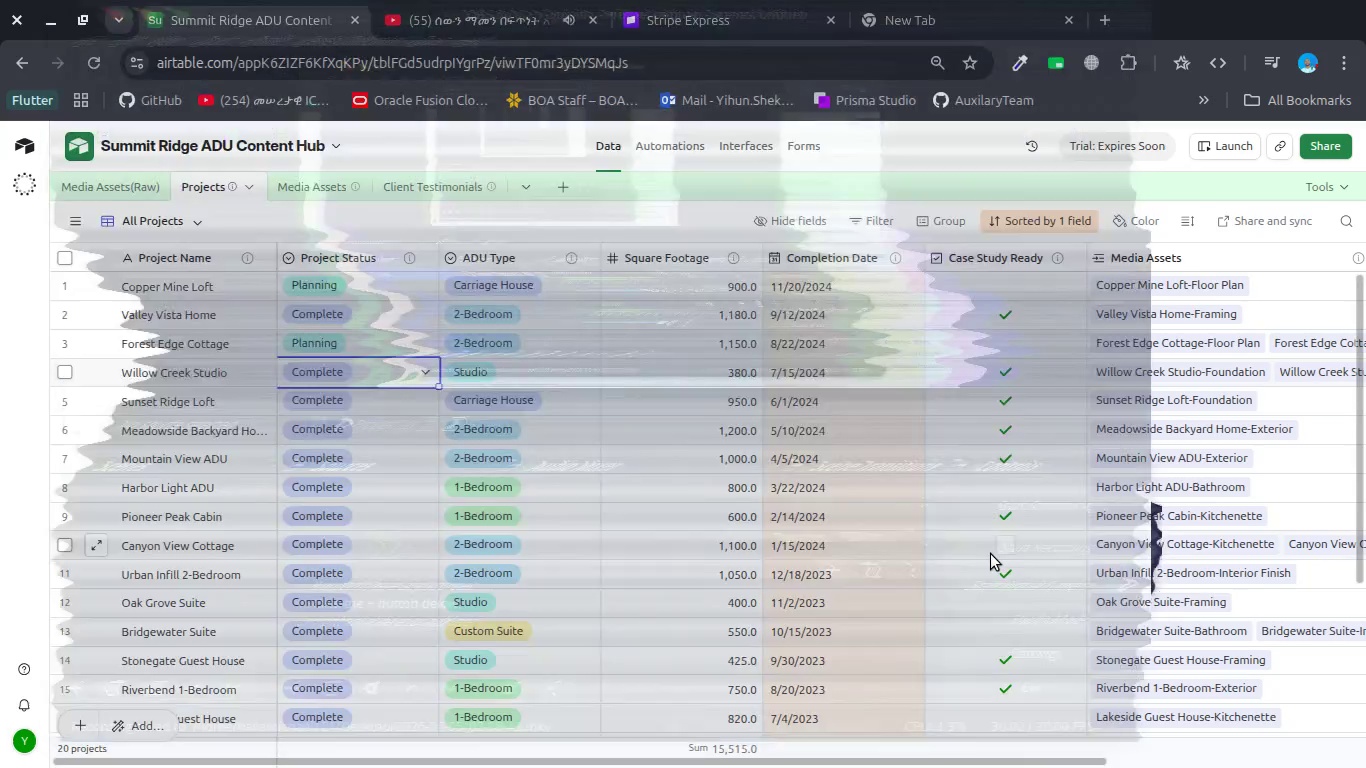 
key(Alt+Tab)